 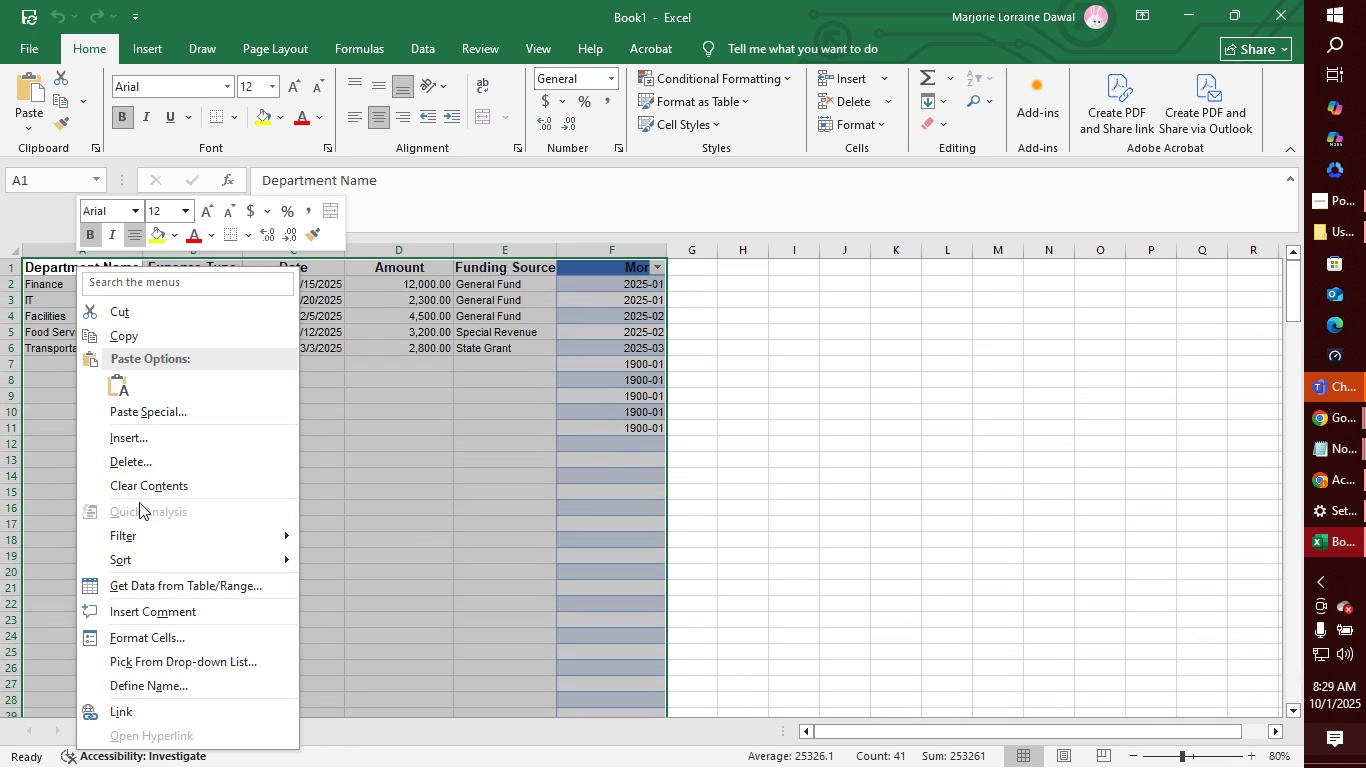 
left_click([189, 588])
 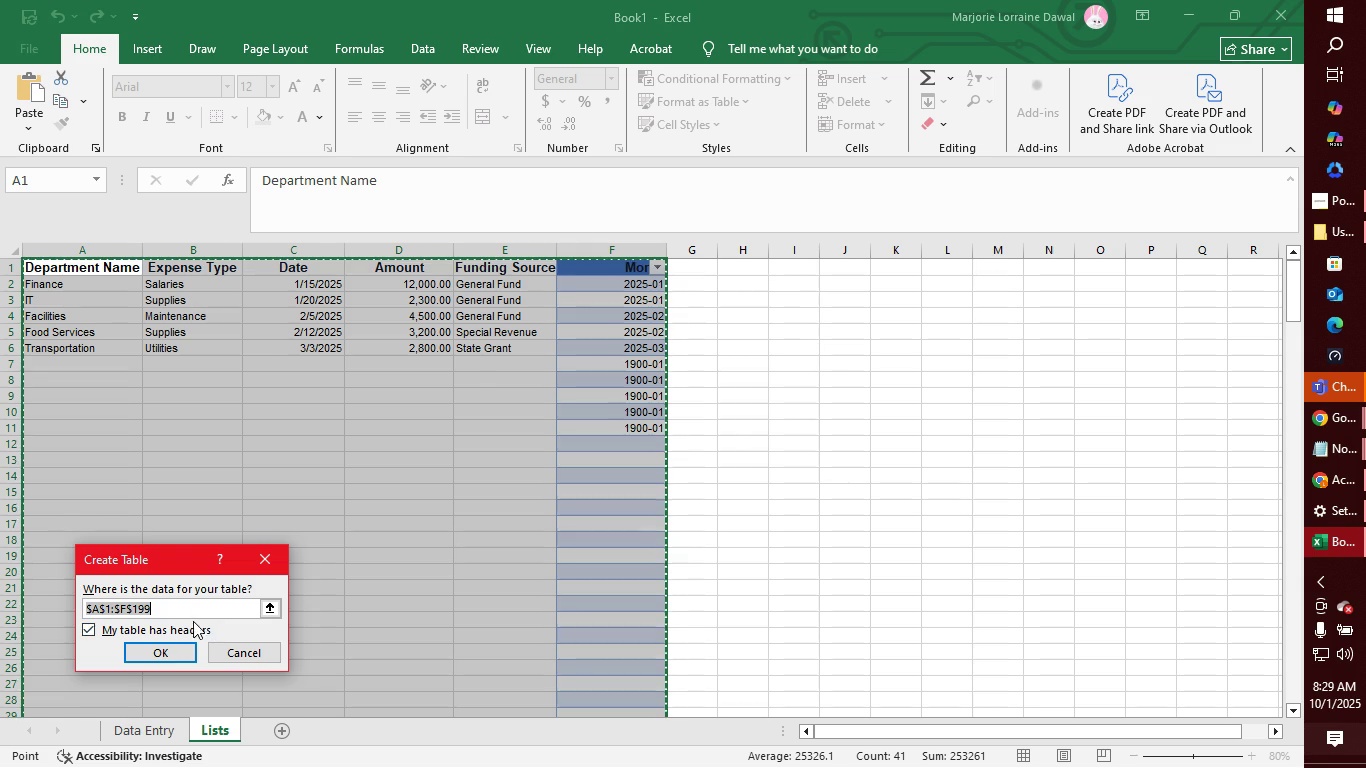 
left_click([159, 646])
 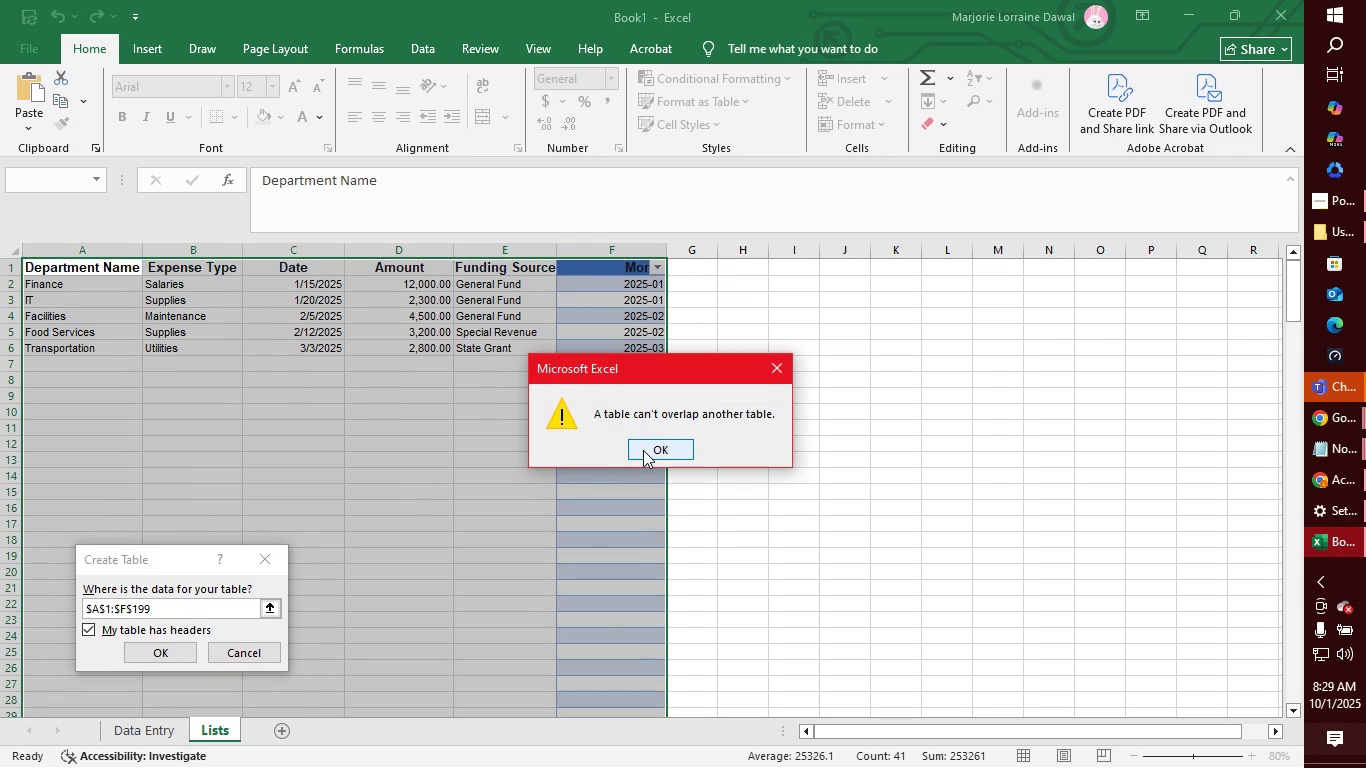 
left_click([643, 450])
 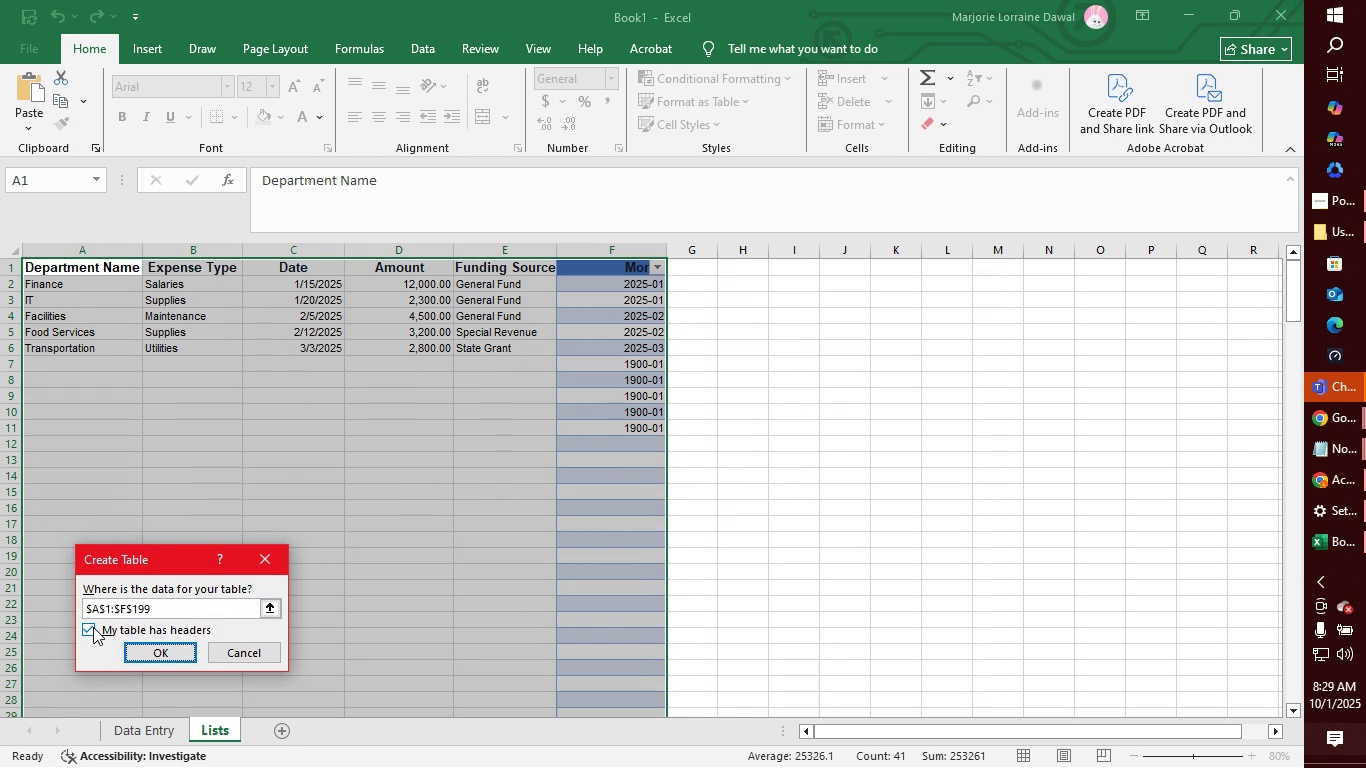 
wait(6.98)
 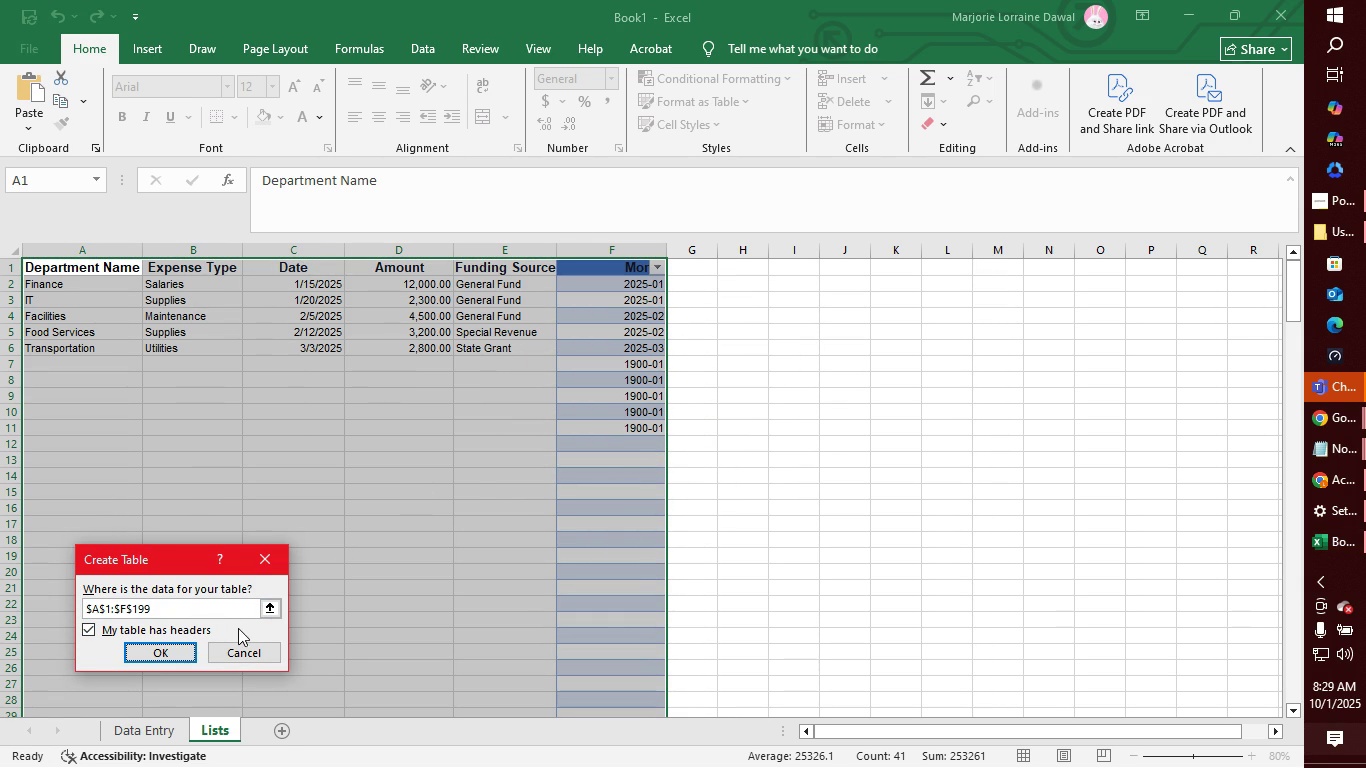 
left_click([270, 651])